 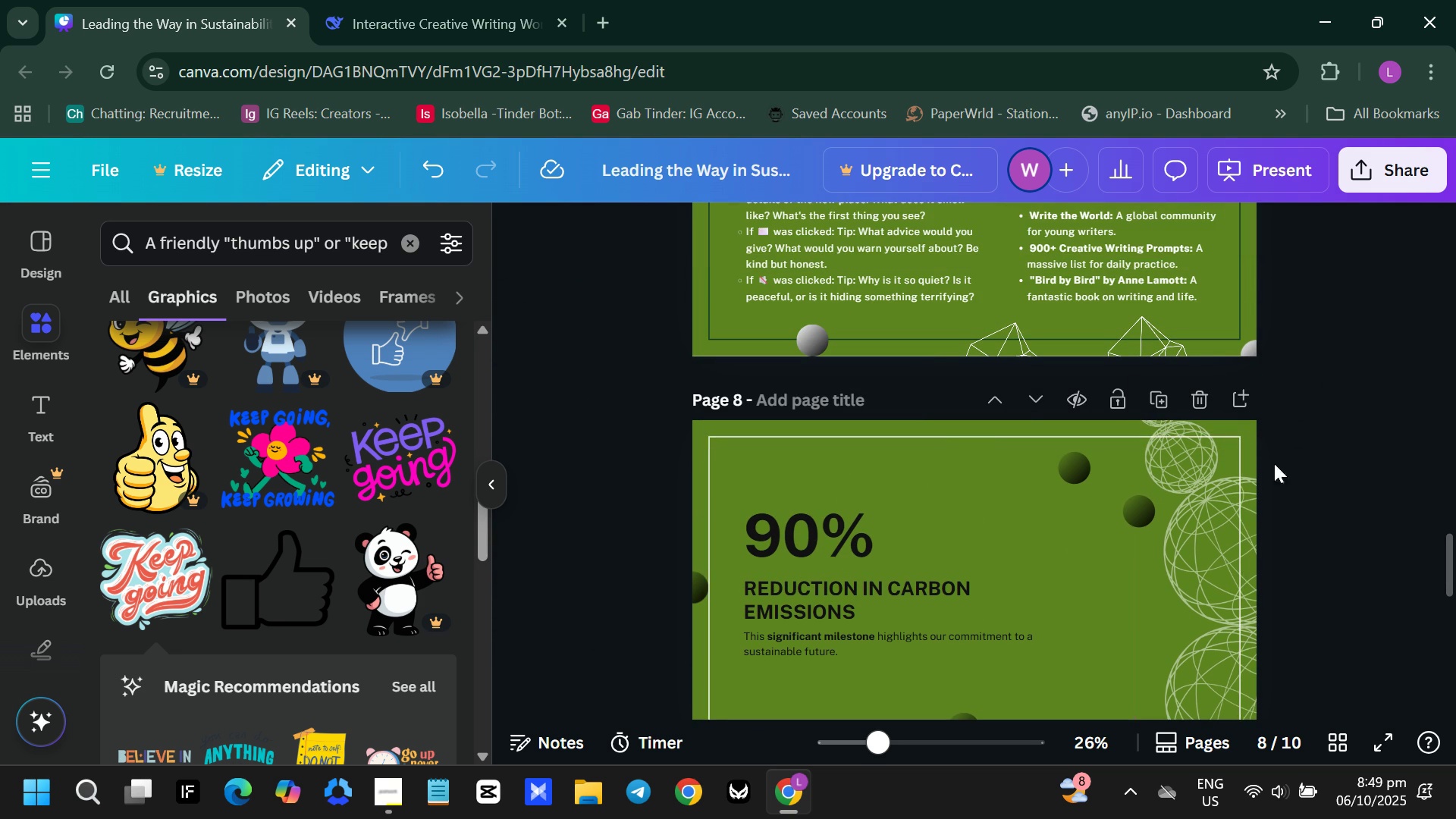 
left_click([820, 519])
 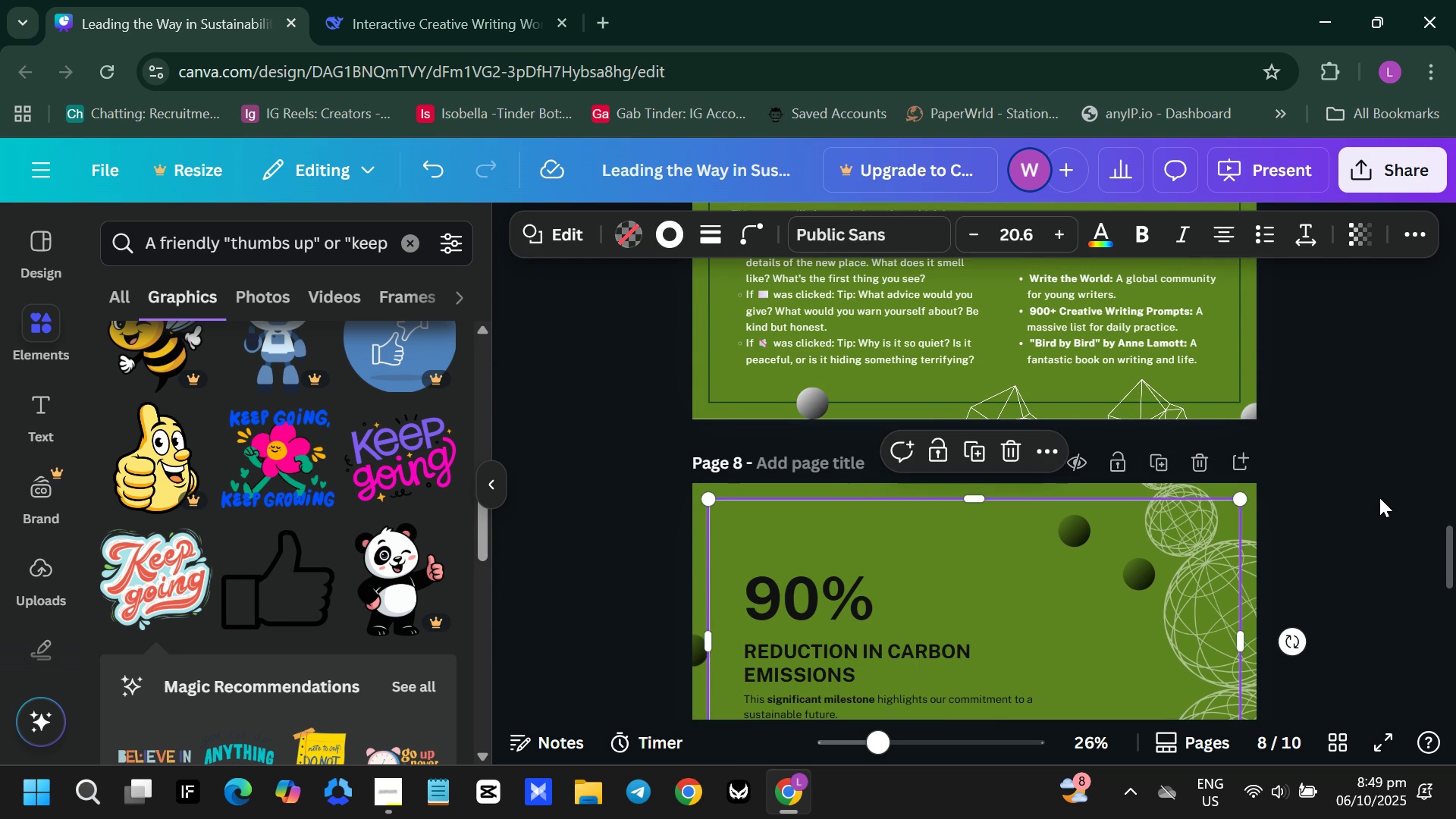 
left_click([1370, 496])
 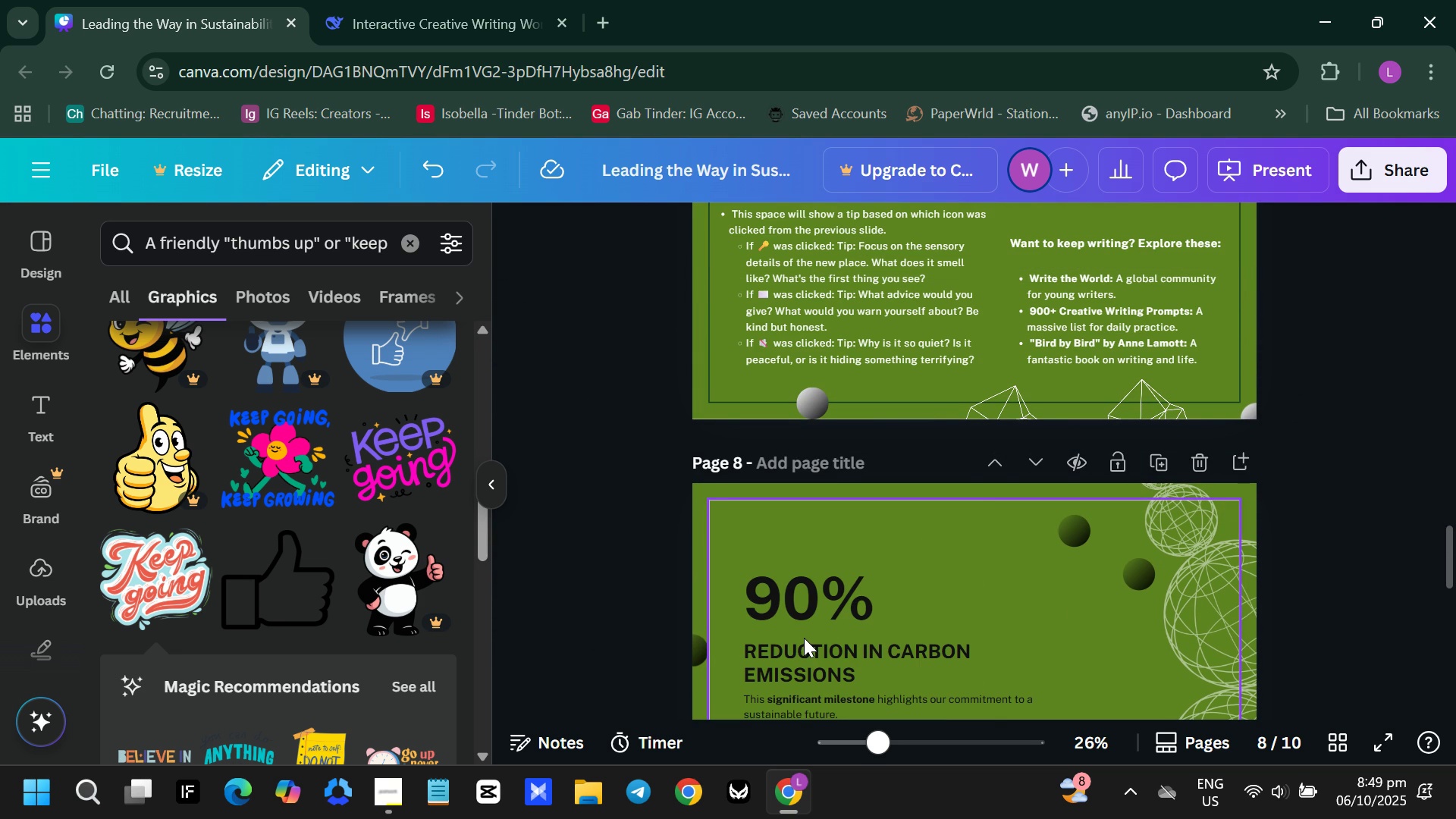 
left_click([804, 638])
 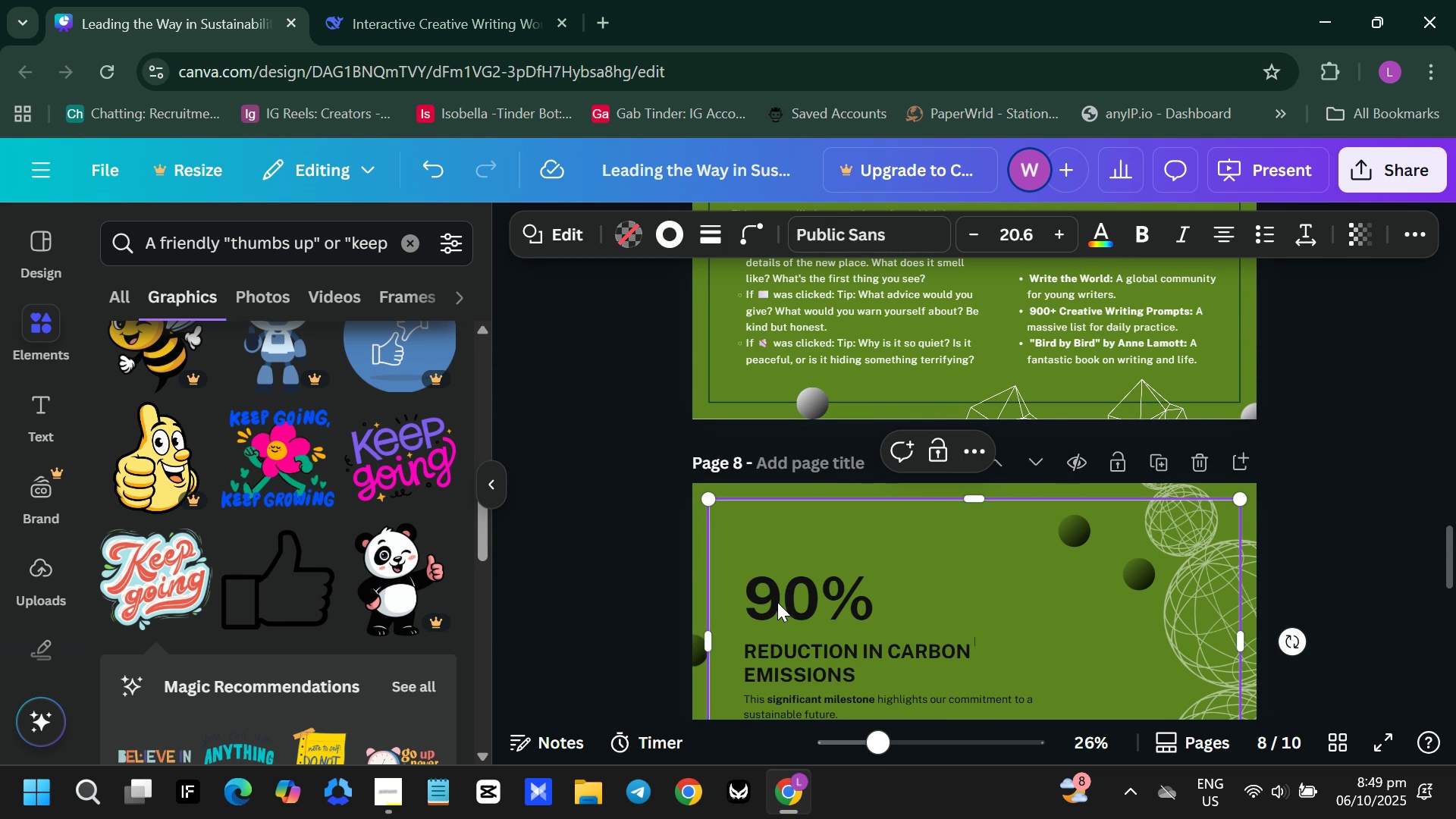 
double_click([777, 602])
 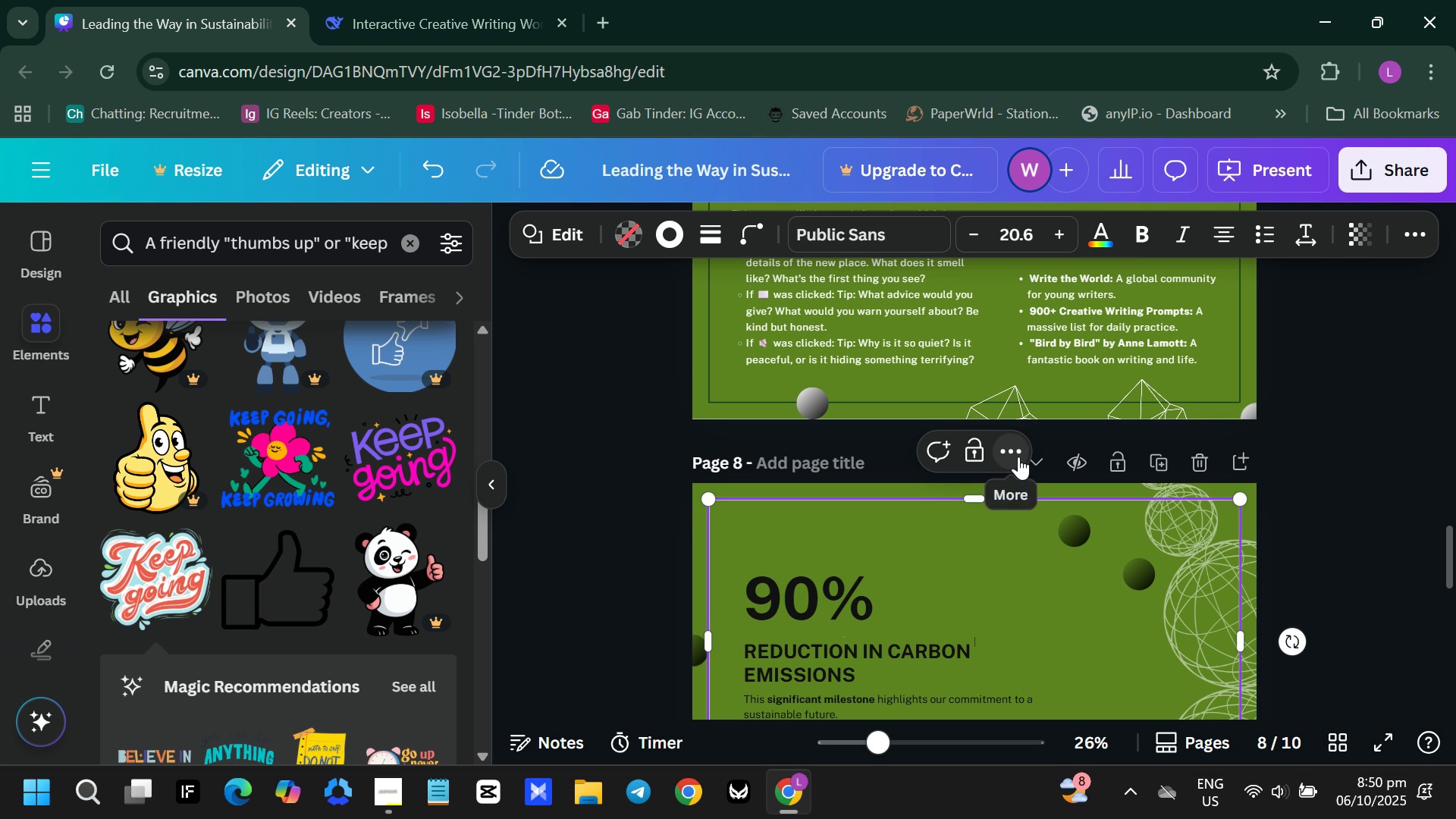 
left_click([1018, 457])
 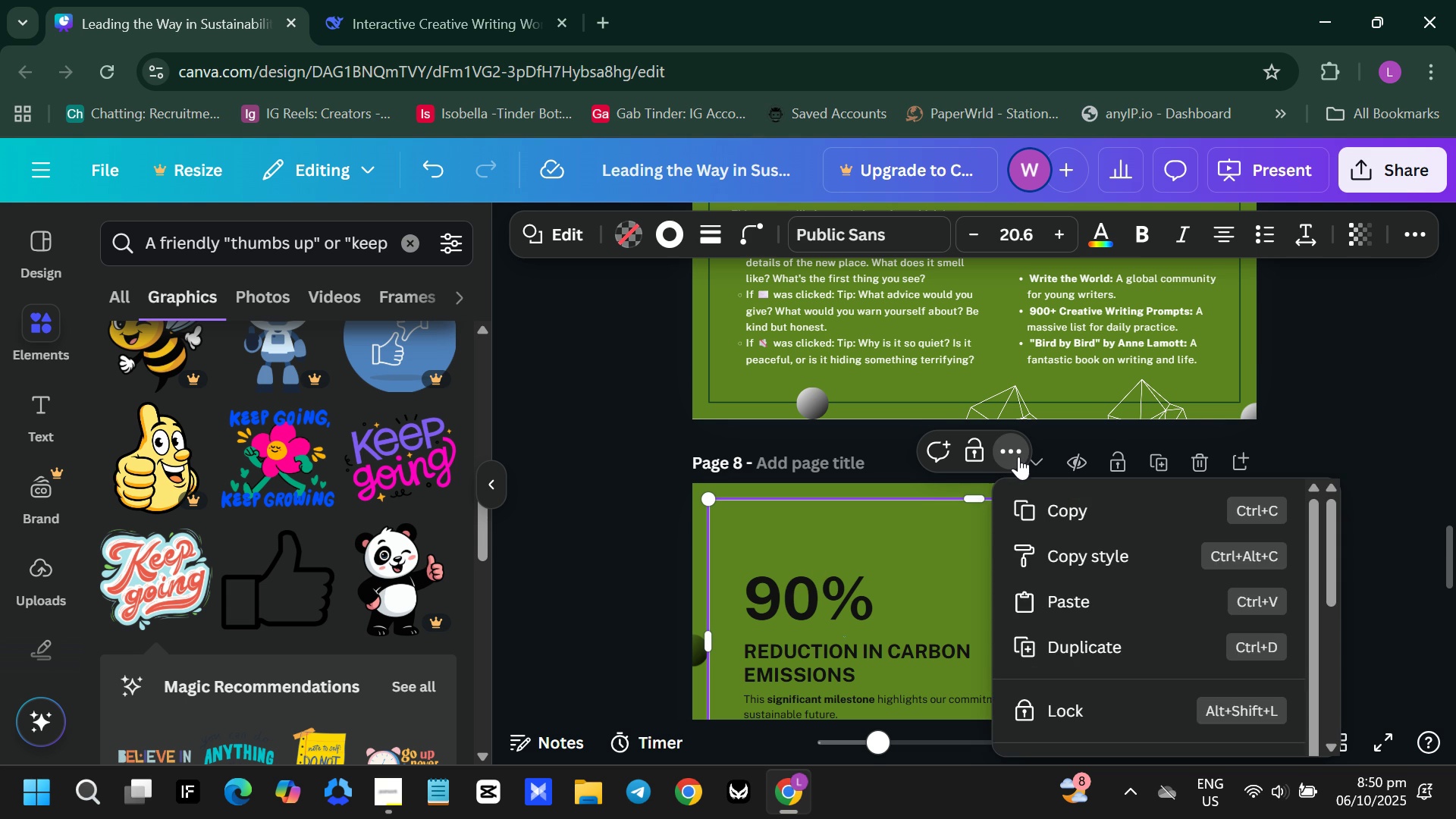 
left_click([1018, 457])
 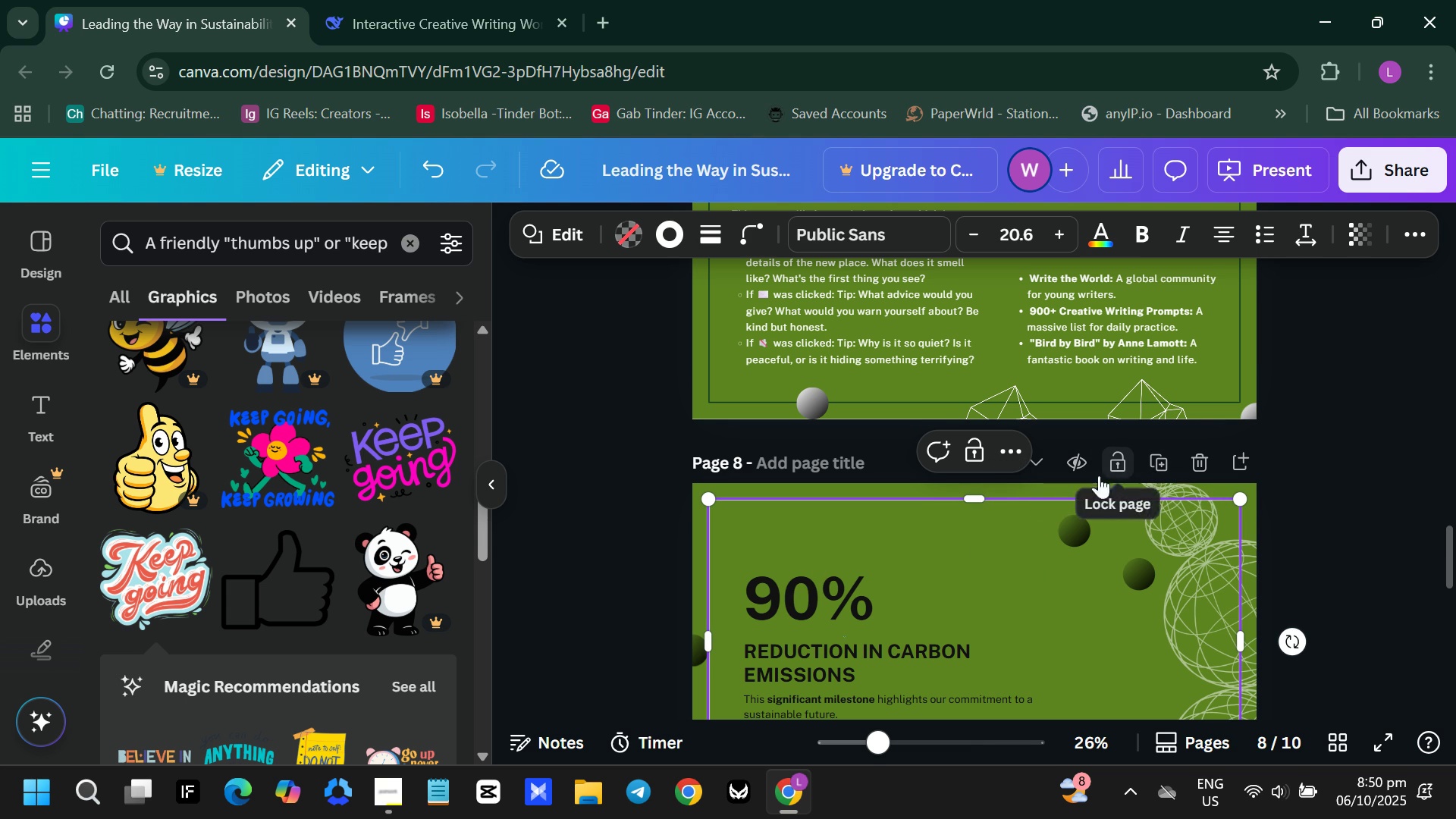 
left_click([1009, 449])
 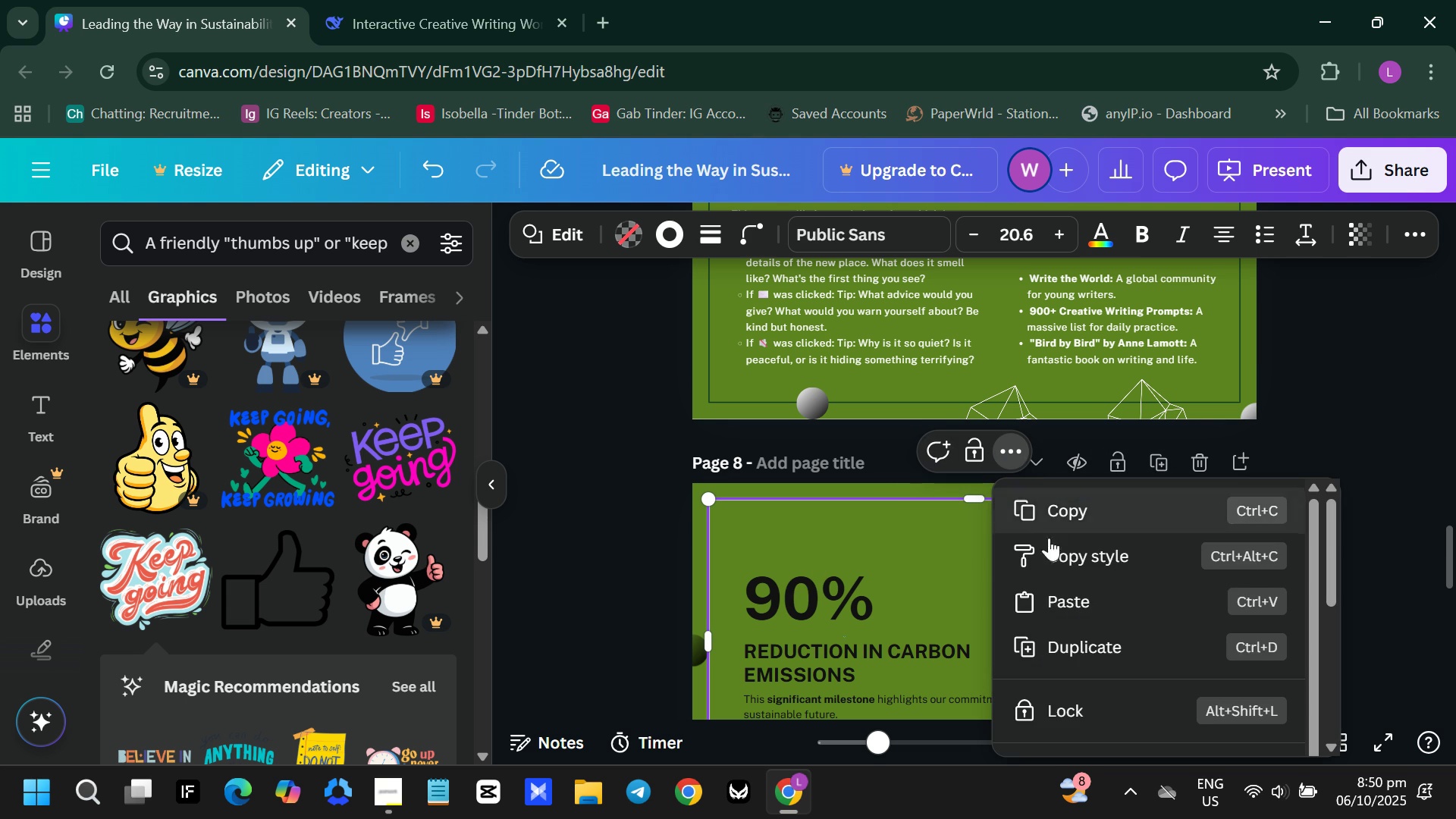 
scroll: coordinate [1090, 585], scroll_direction: down, amount: 3.0
 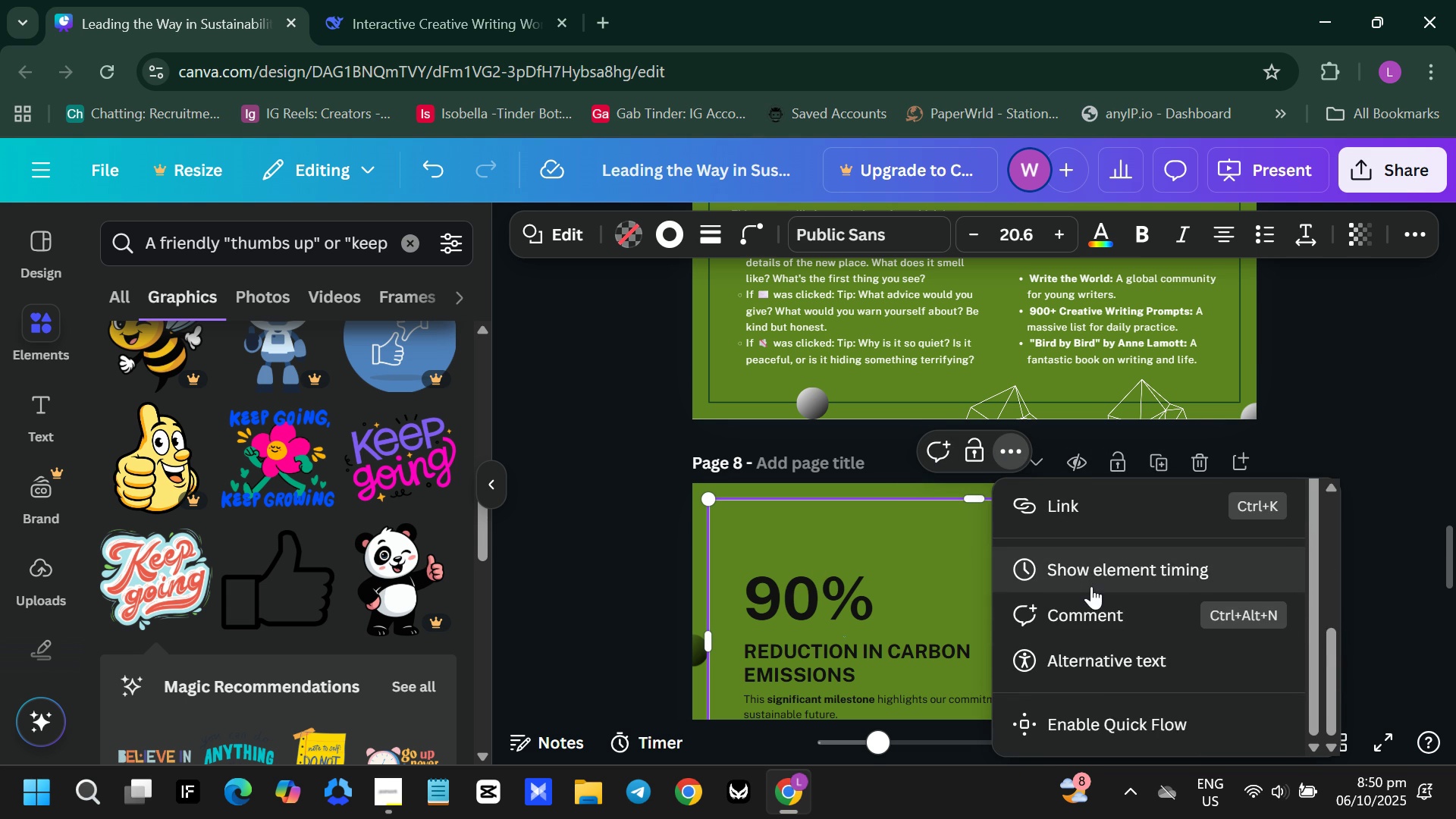 
left_click([1121, 712])
 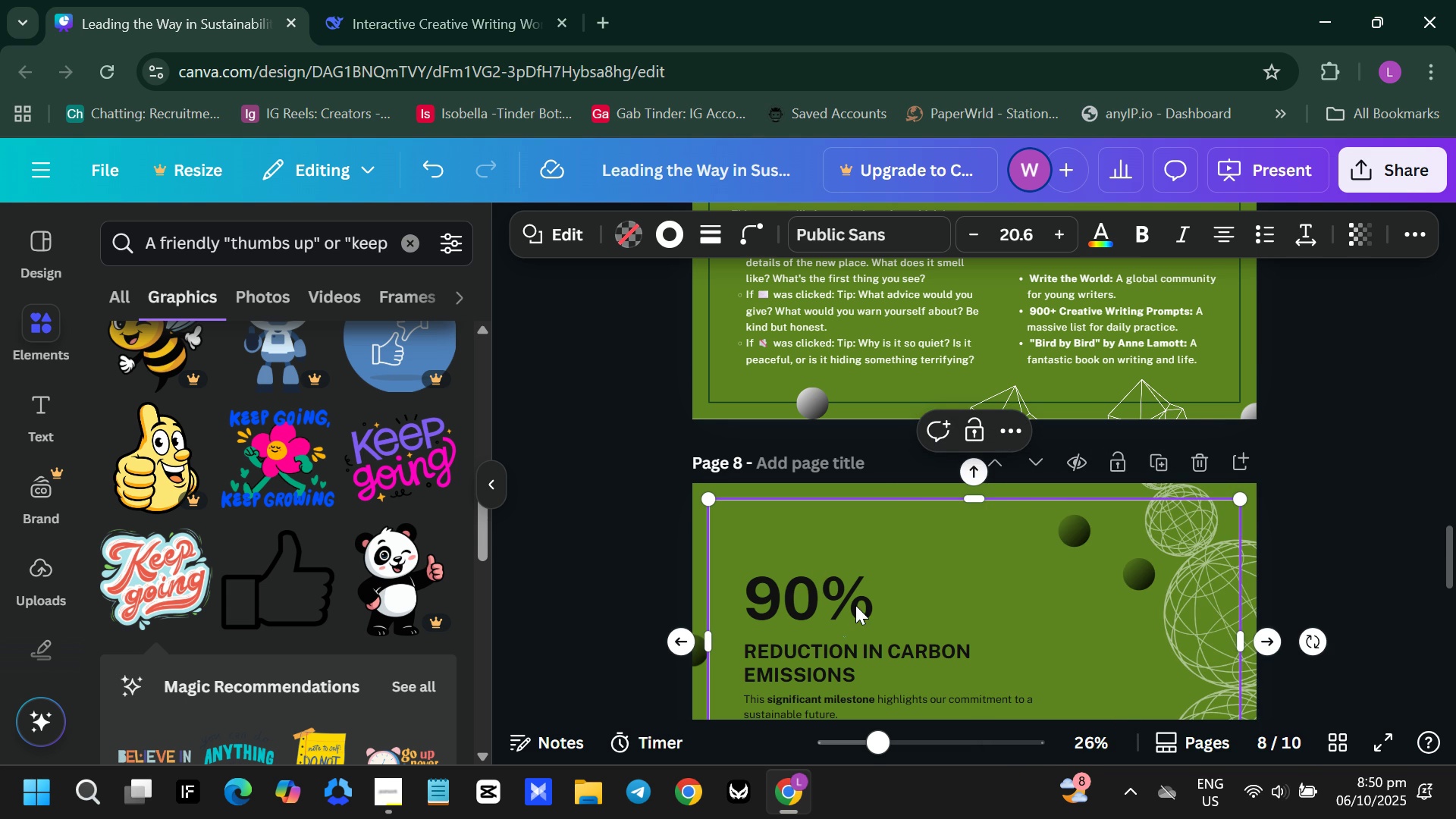 
left_click([855, 605])
 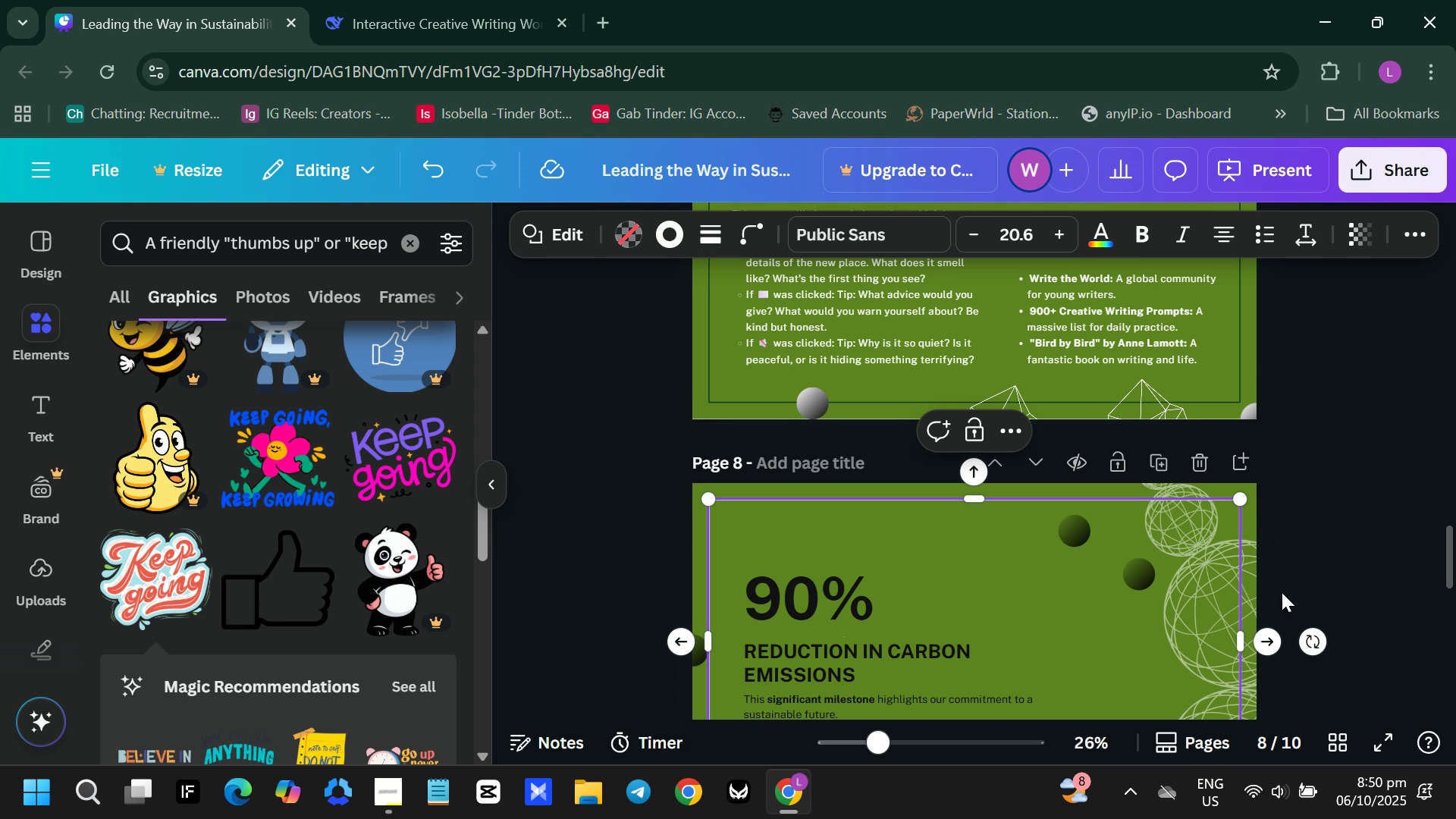 
left_click([977, 626])
 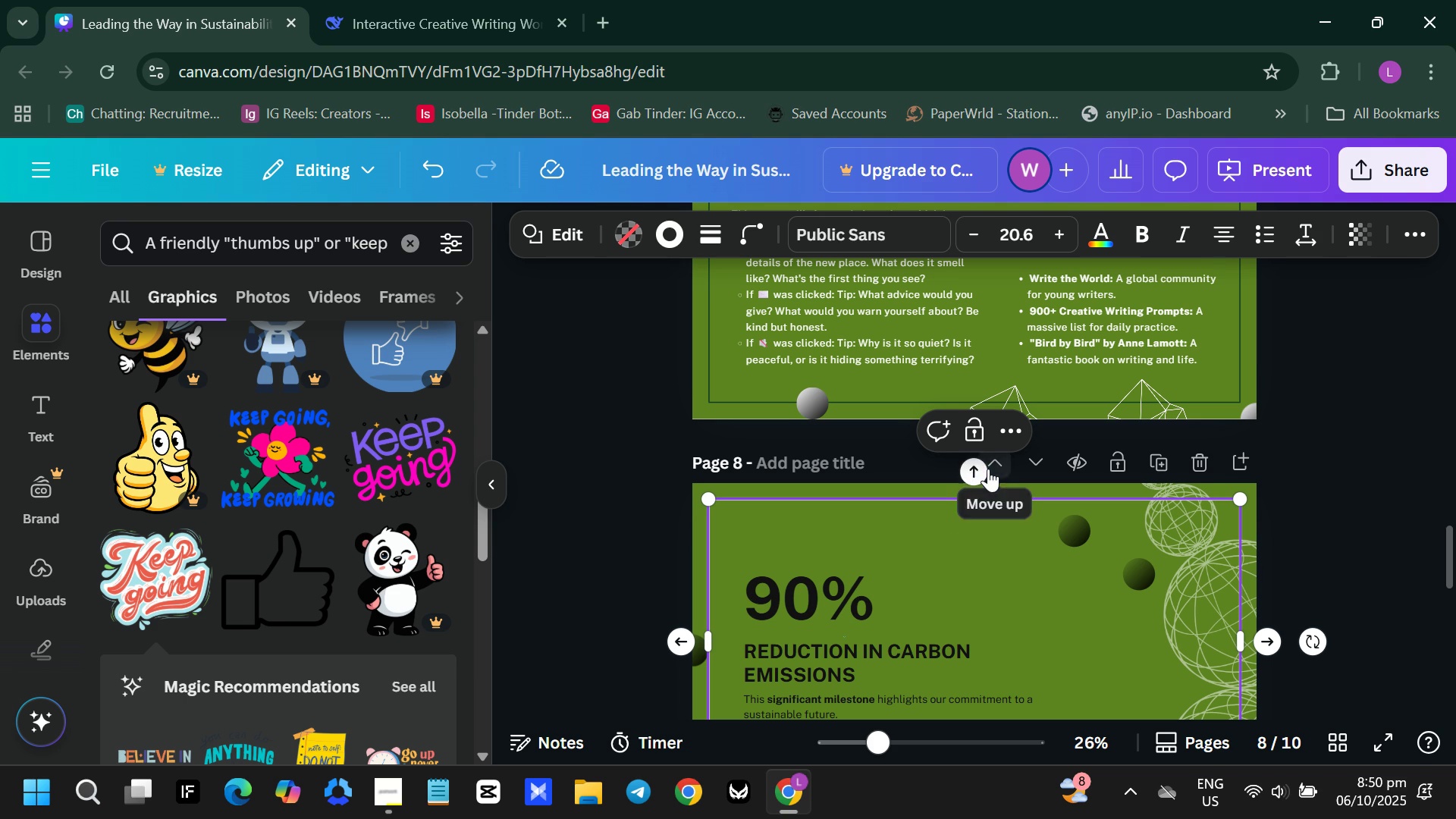 
double_click([988, 469])
 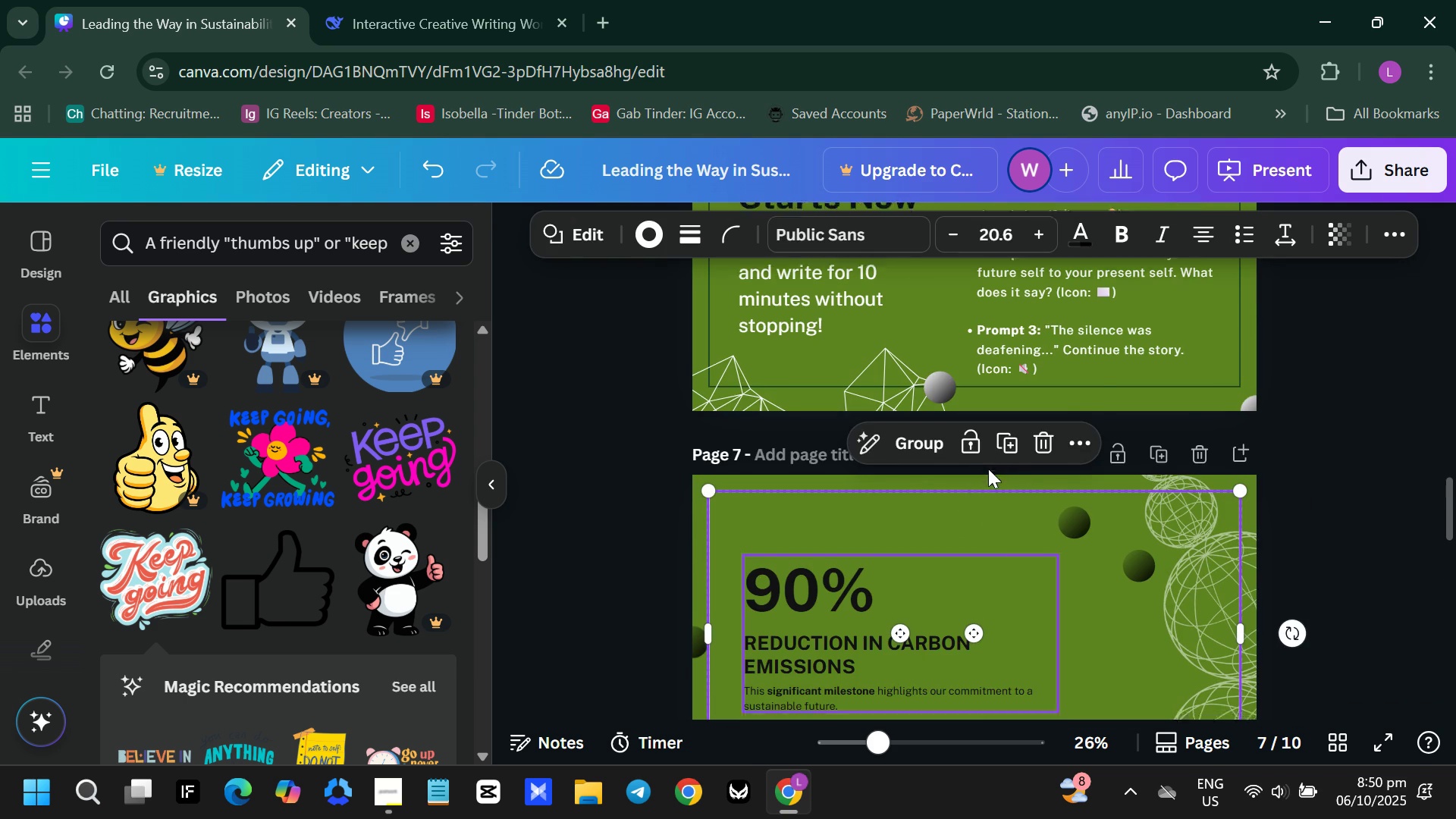 
scroll: coordinate [988, 469], scroll_direction: down, amount: 7.0
 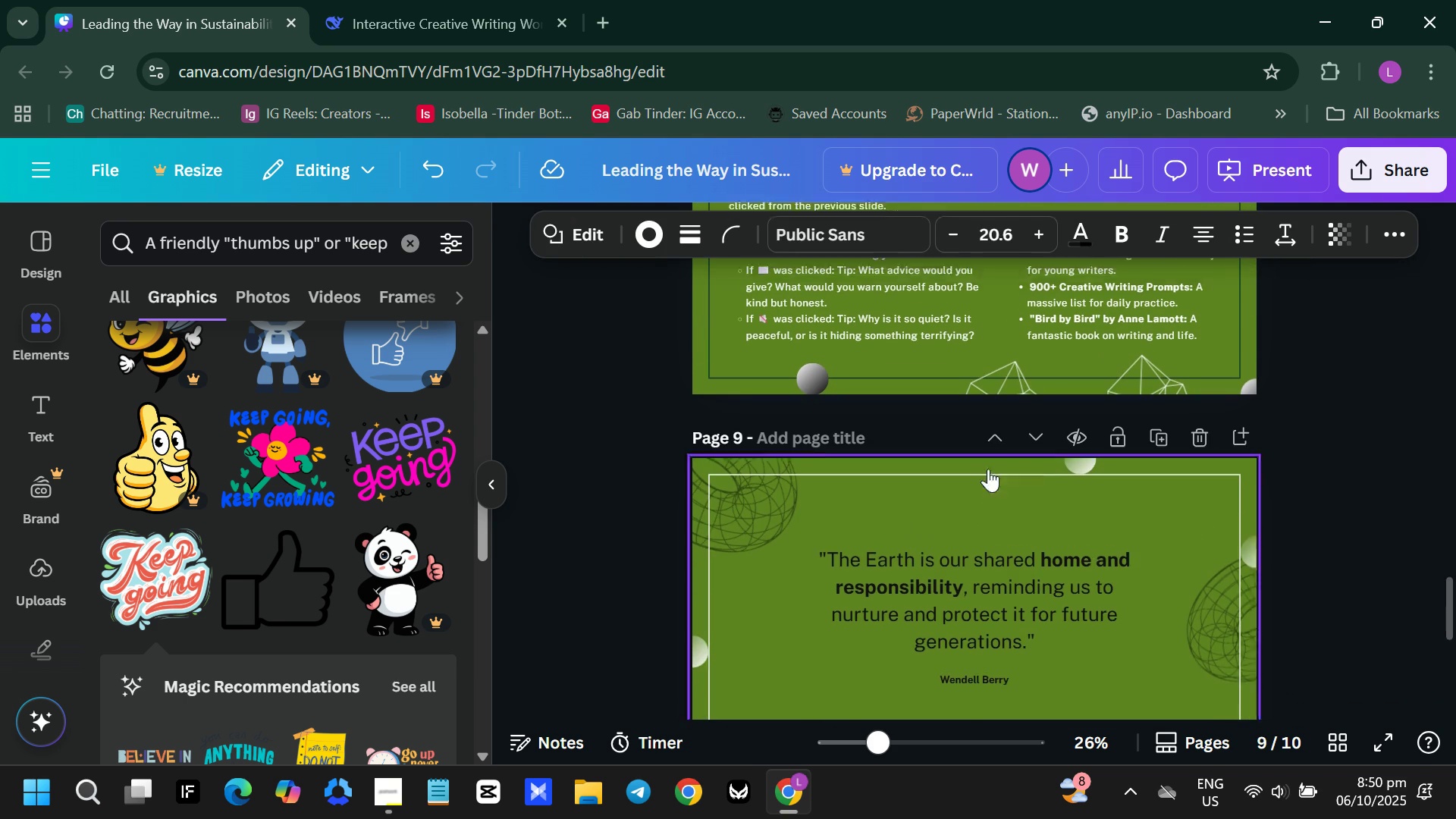 
scroll: coordinate [988, 469], scroll_direction: up, amount: 4.0